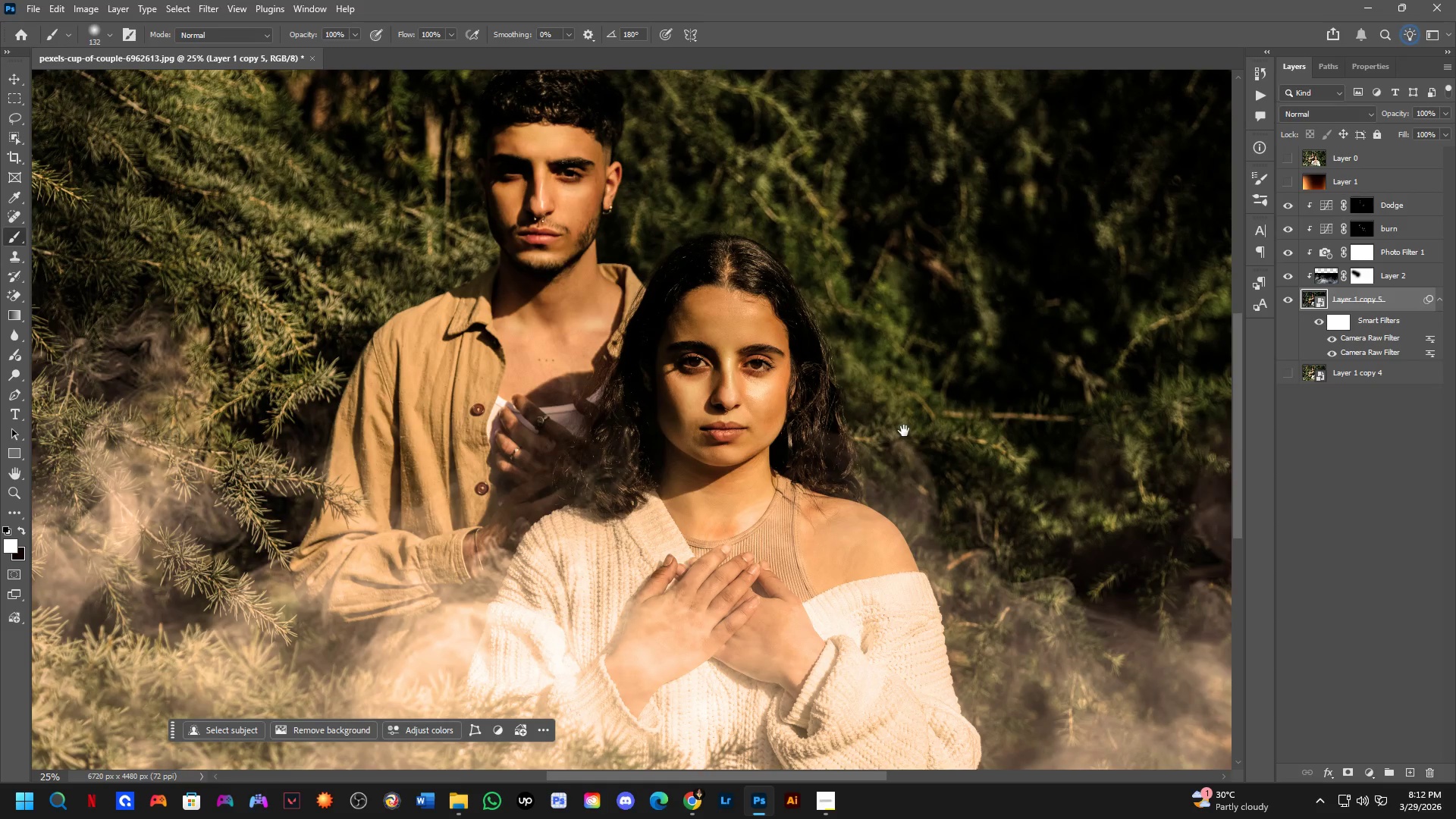 
left_click_drag(start_coordinate=[904, 431], to_coordinate=[868, 429])
 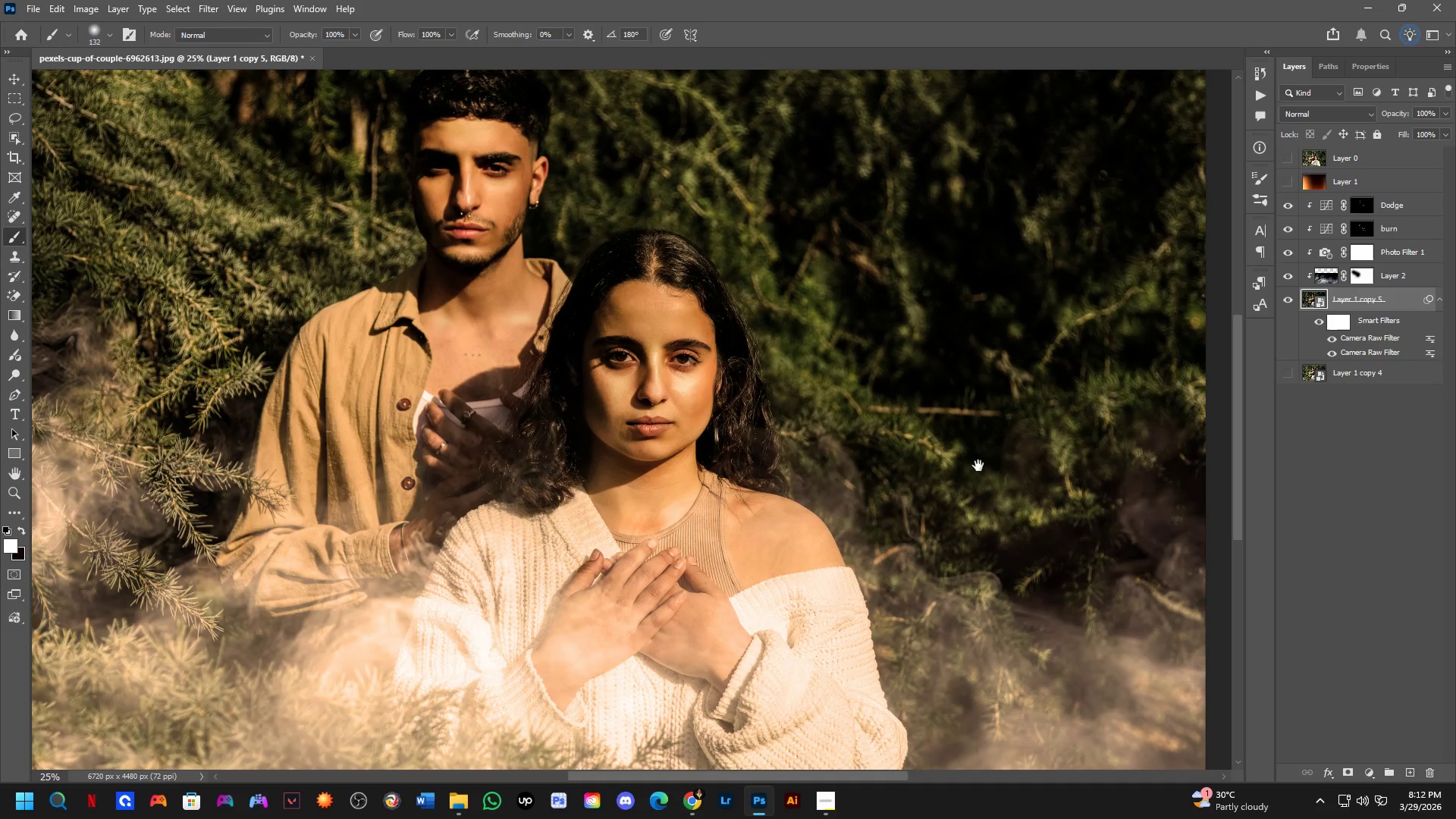 
hold_key(key=Space, duration=1.0)
 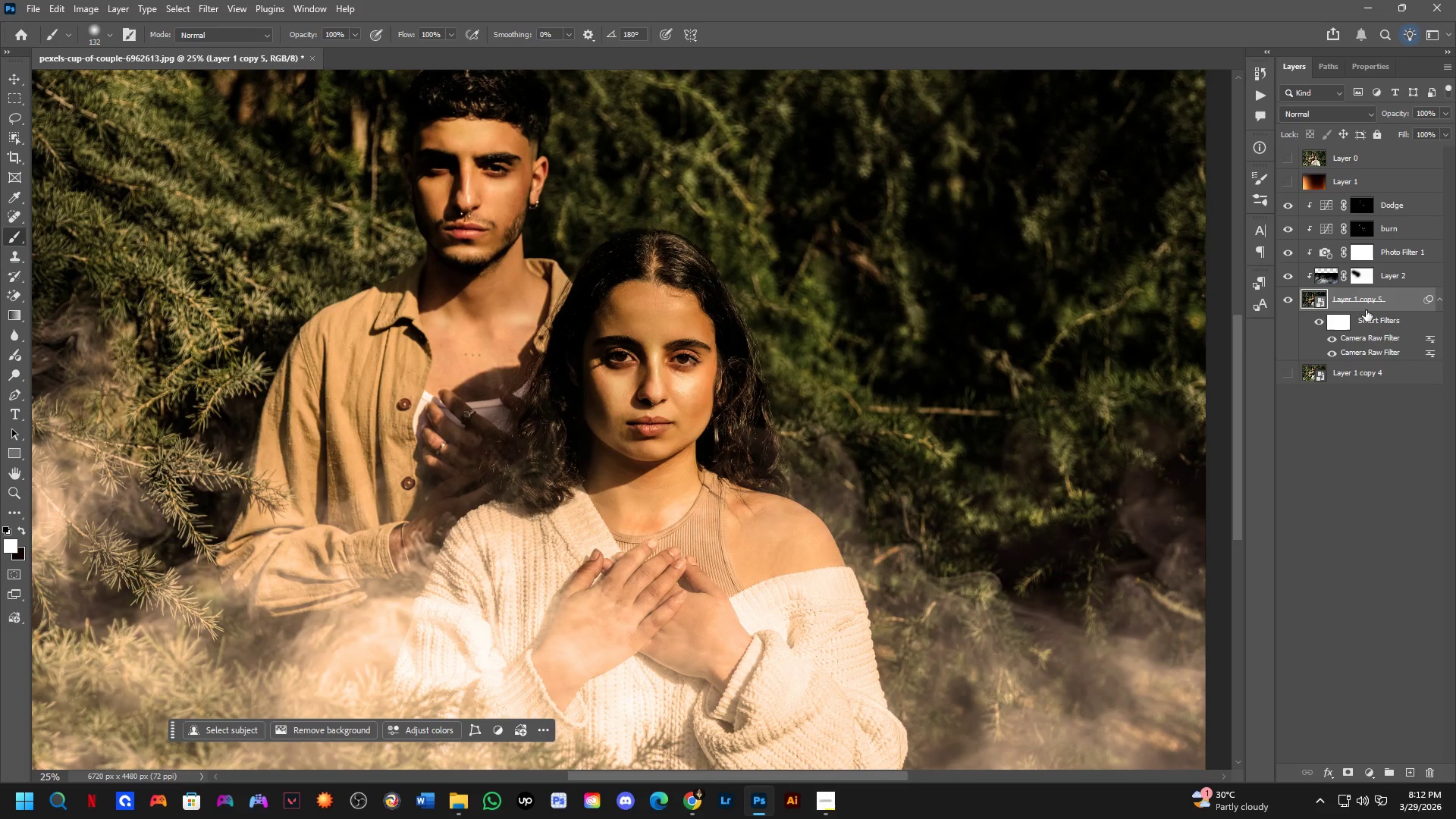 
left_click_drag(start_coordinate=[1015, 469], to_coordinate=[978, 466])
 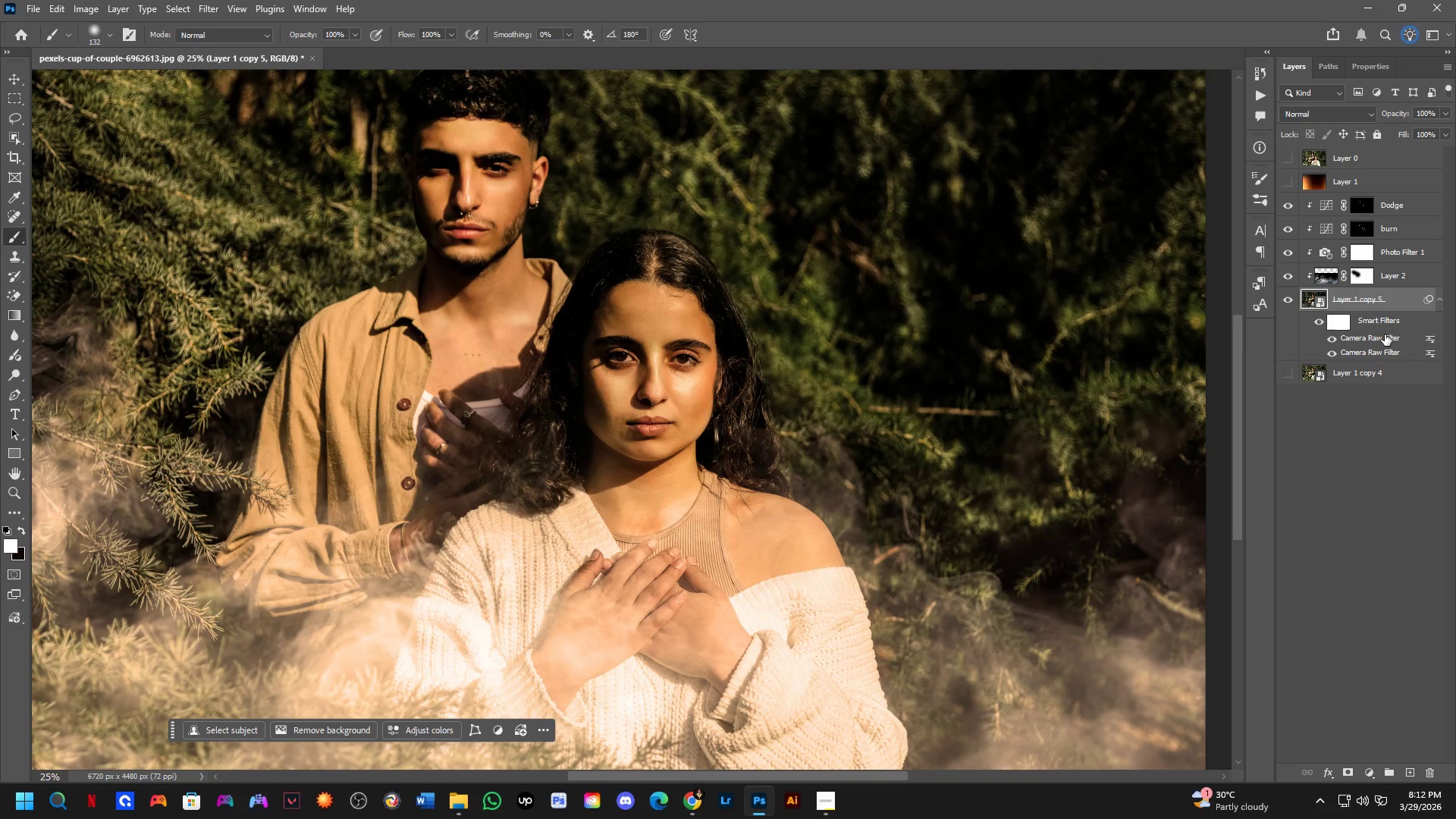 
double_click([1385, 337])
 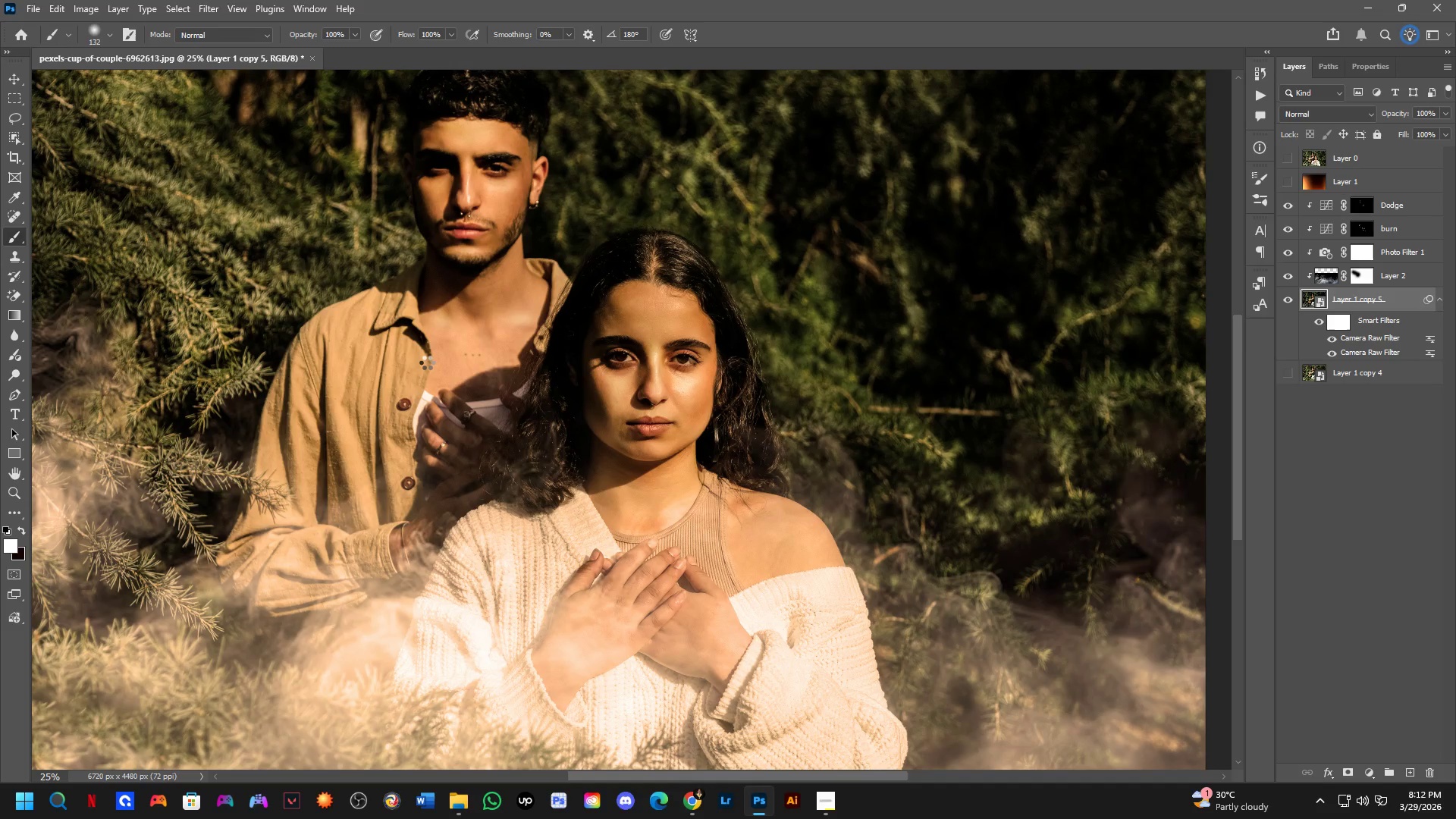 
key(Alt+Tab)